 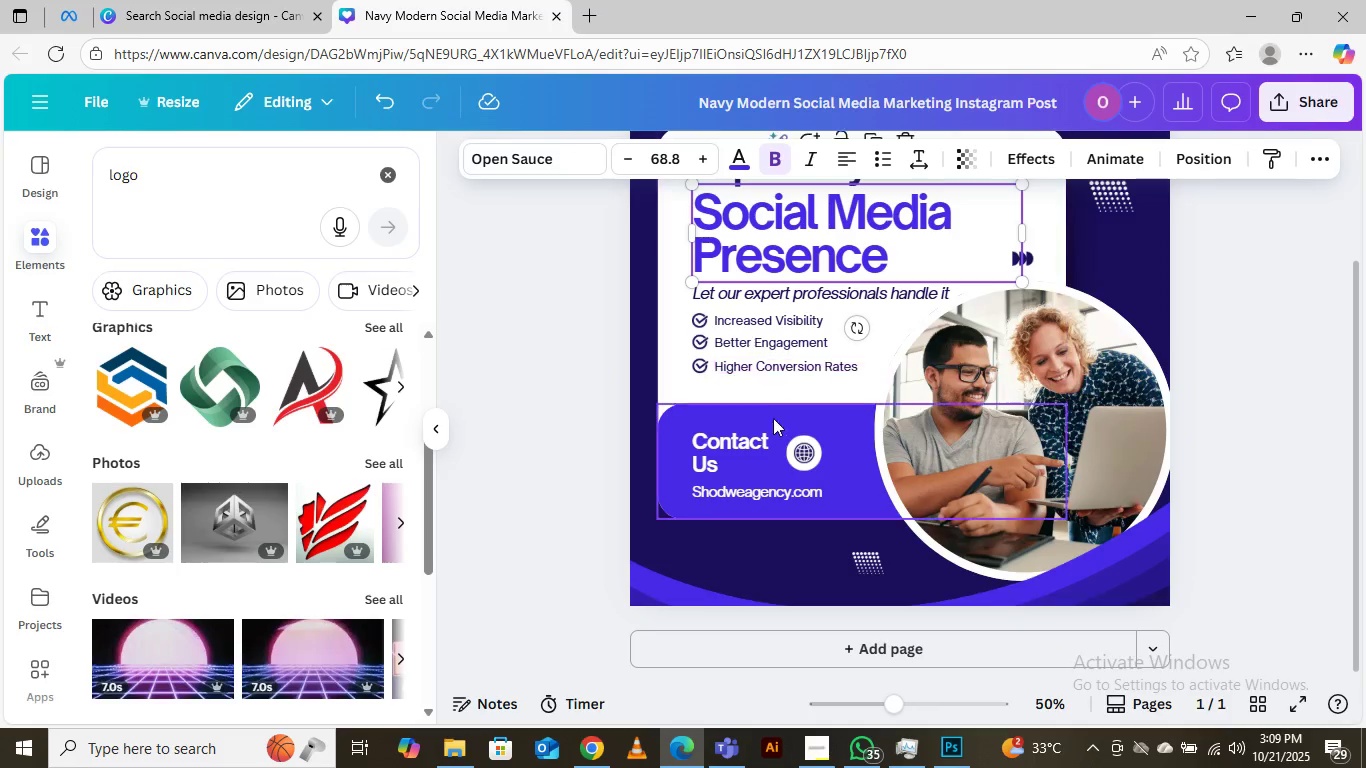 
left_click([784, 319])
 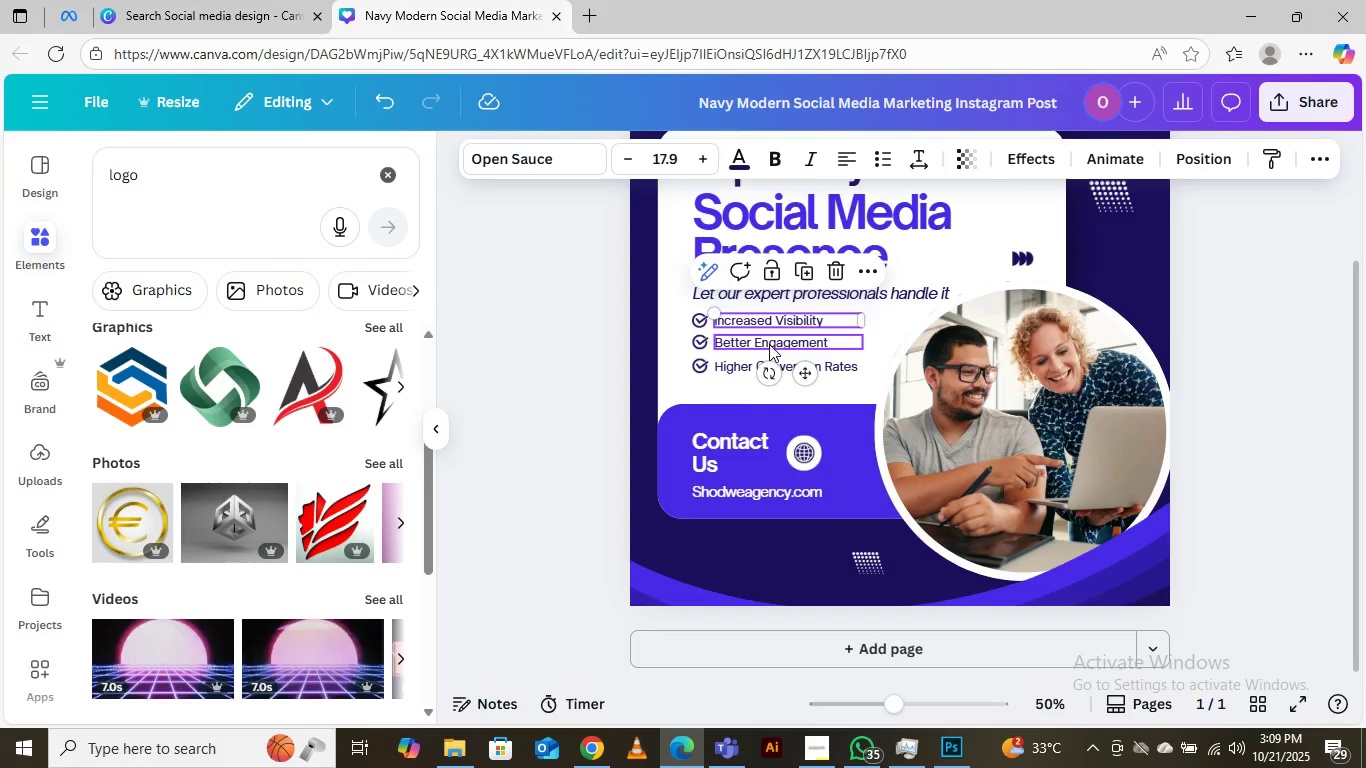 
left_click([769, 344])
 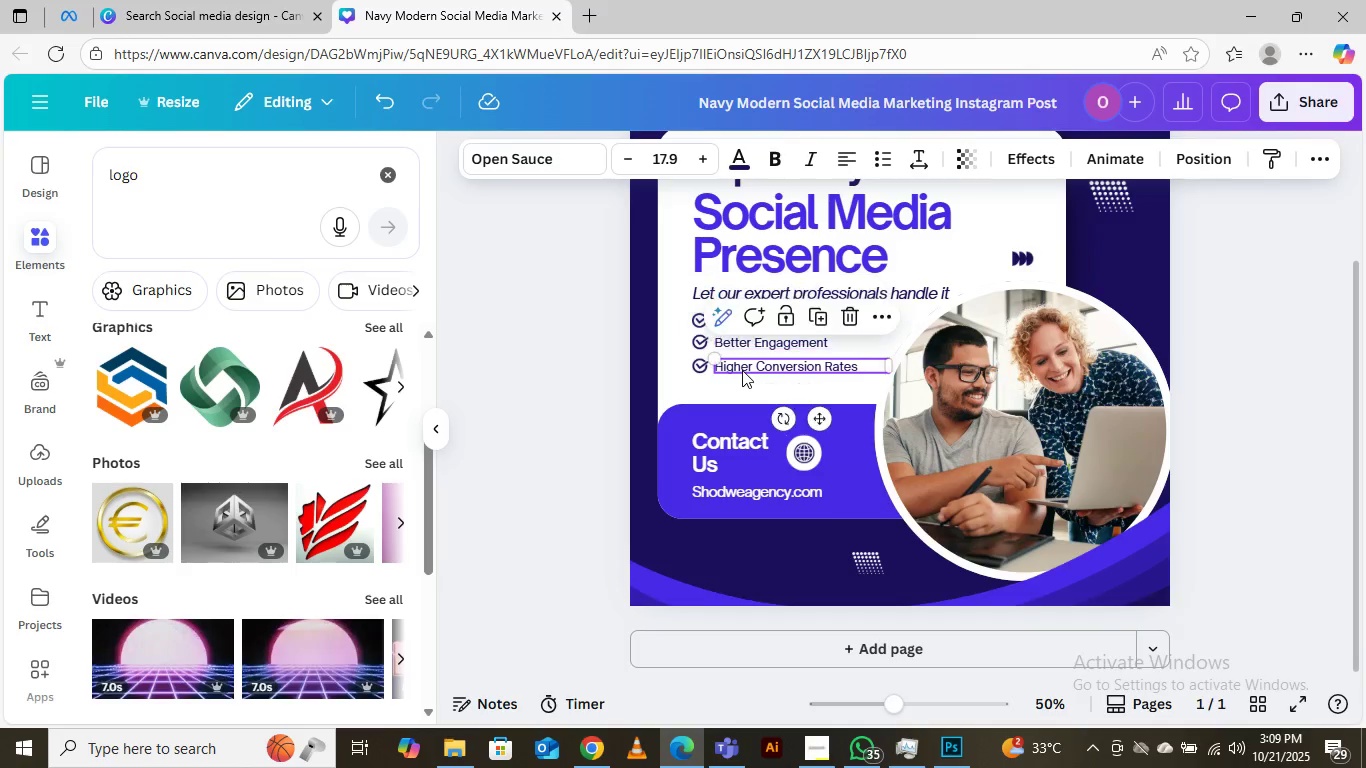 
left_click([742, 370])
 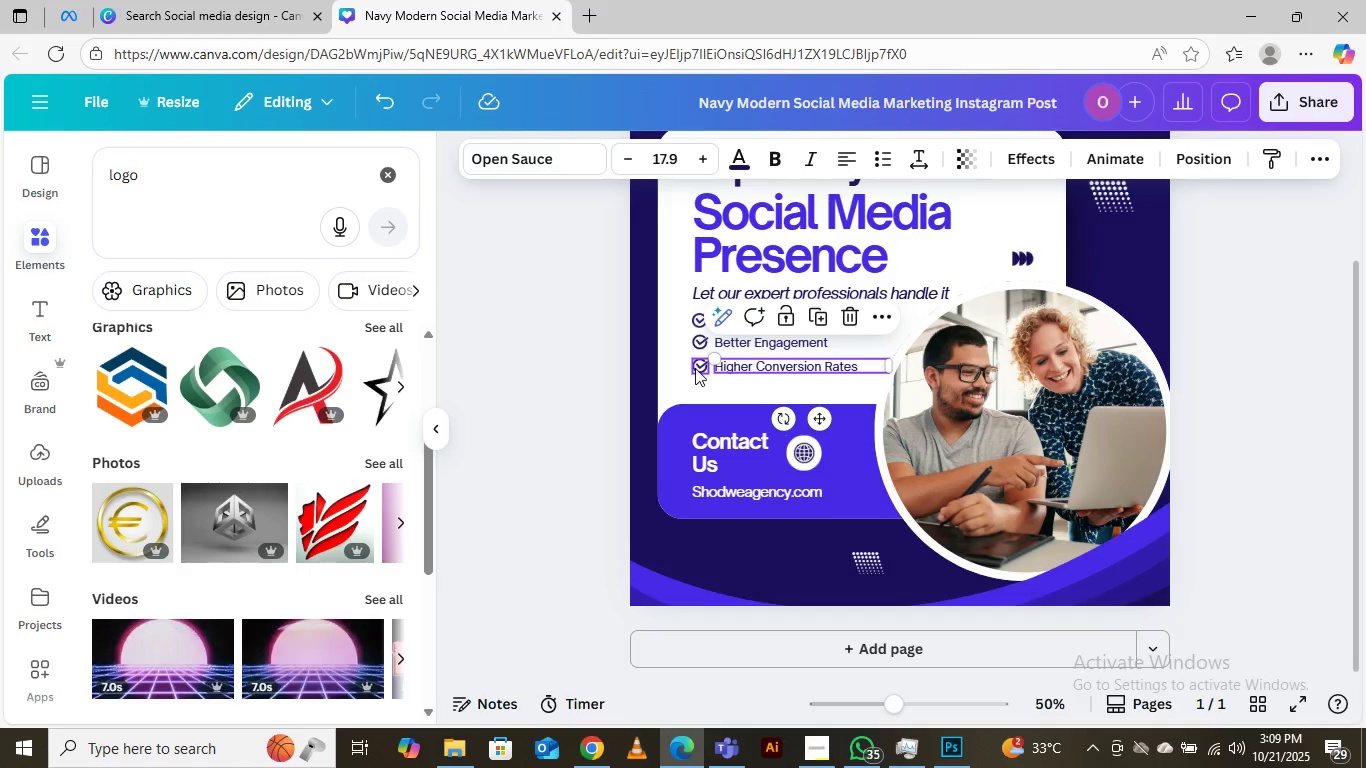 
left_click([695, 368])
 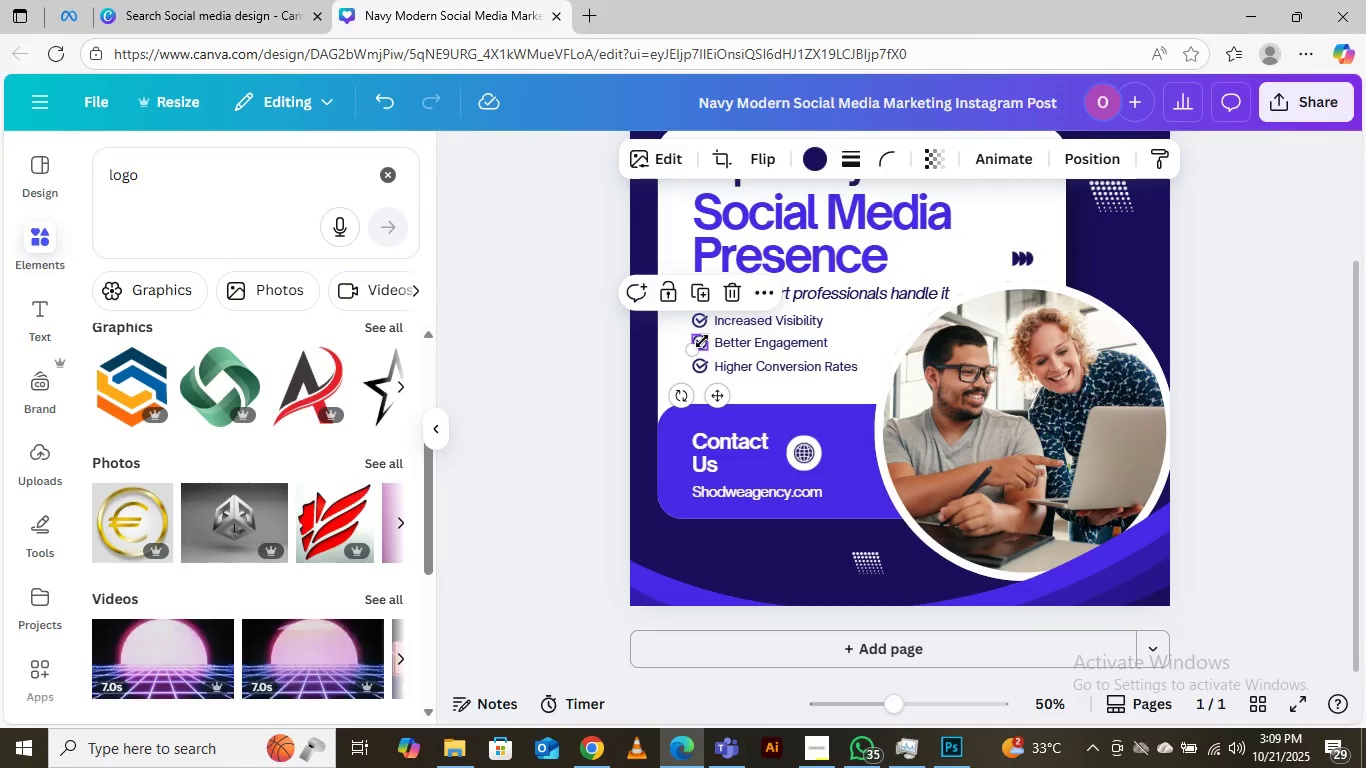 
left_click([702, 341])
 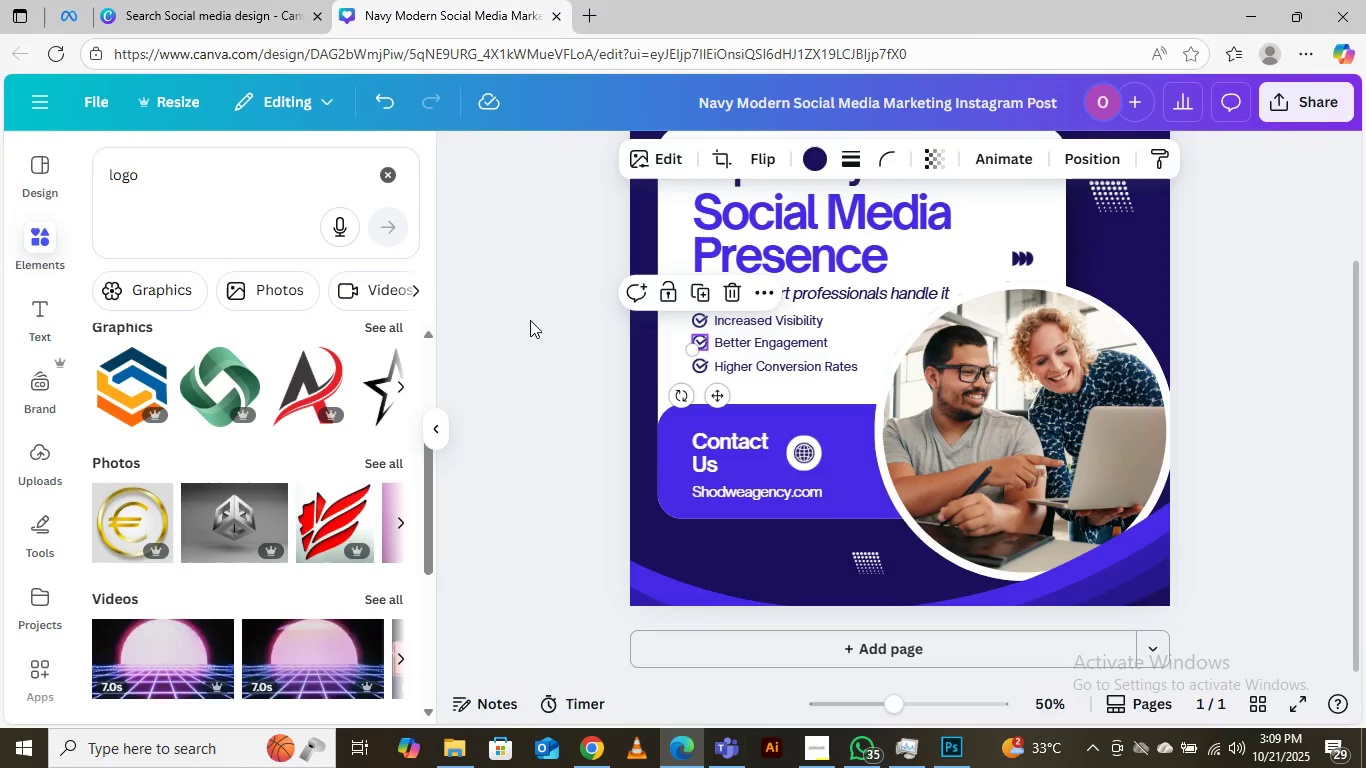 
left_click([529, 320])
 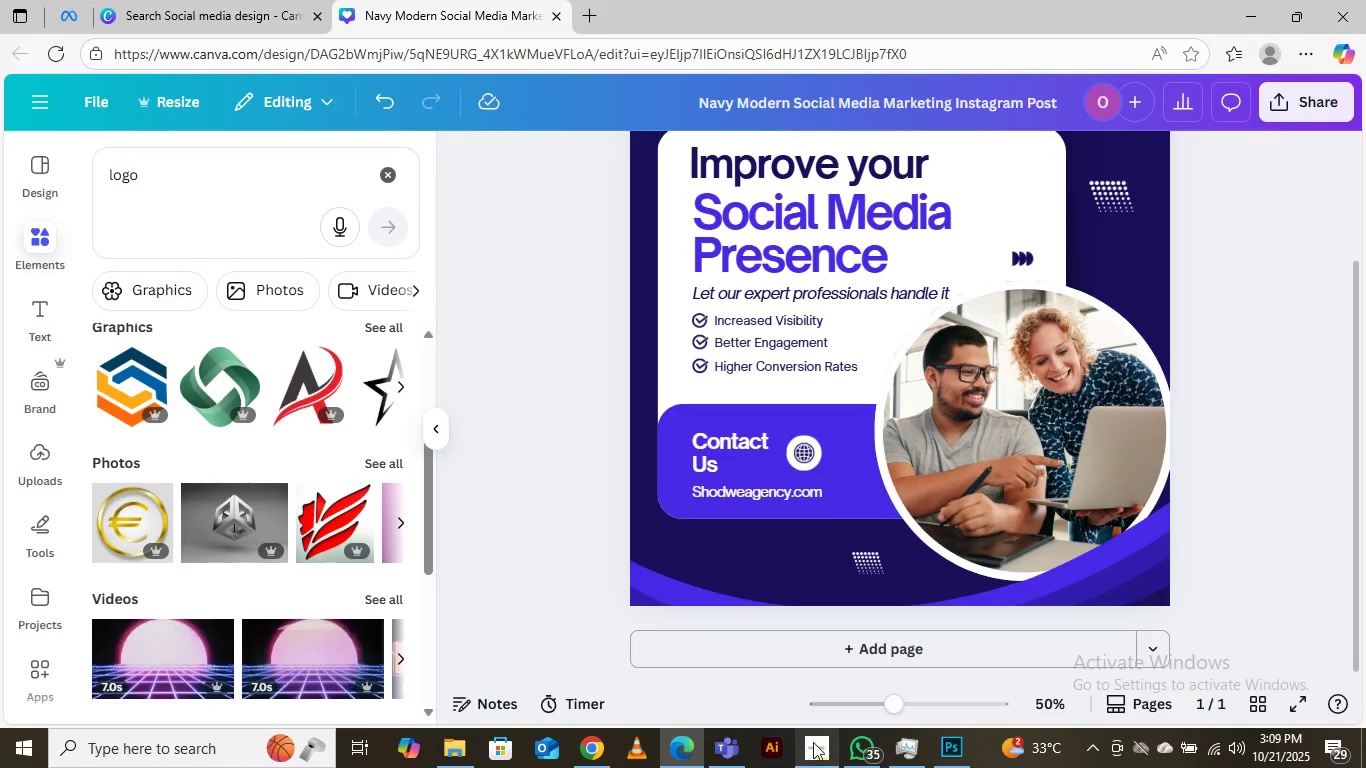 
left_click([813, 744])